 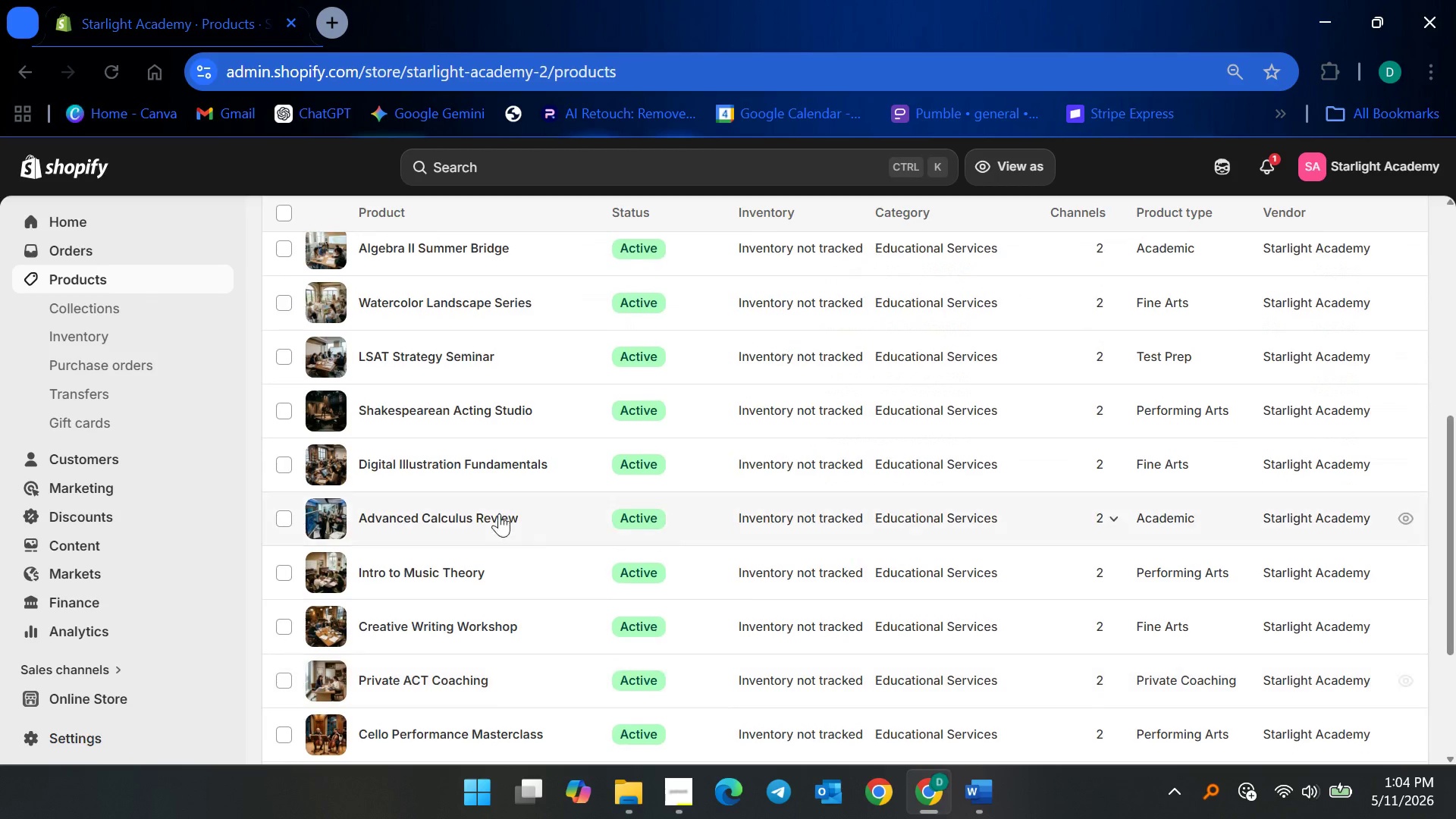 
left_click([472, 462])
 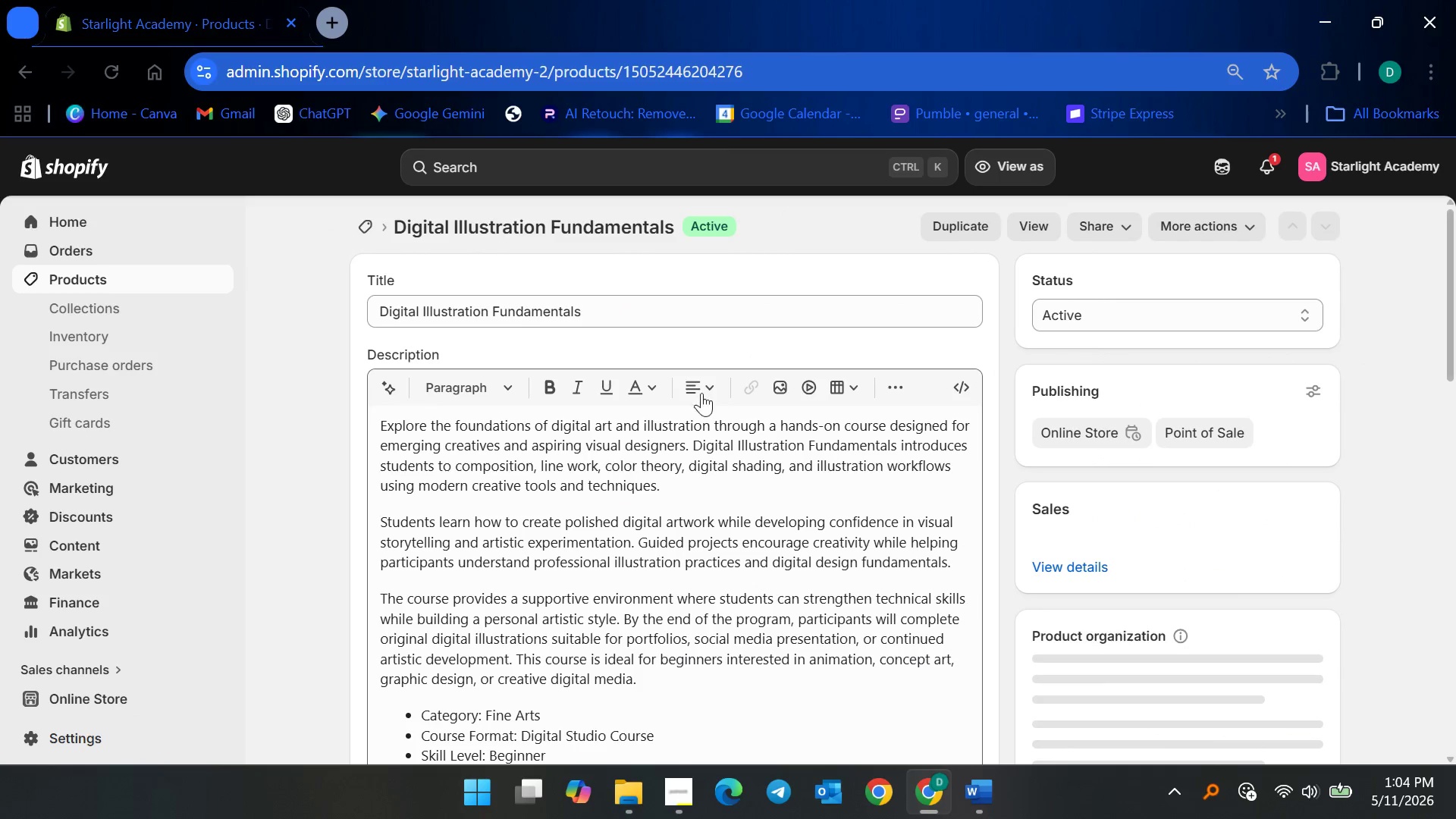 
scroll: coordinate [504, 585], scroll_direction: down, amount: 10.0
 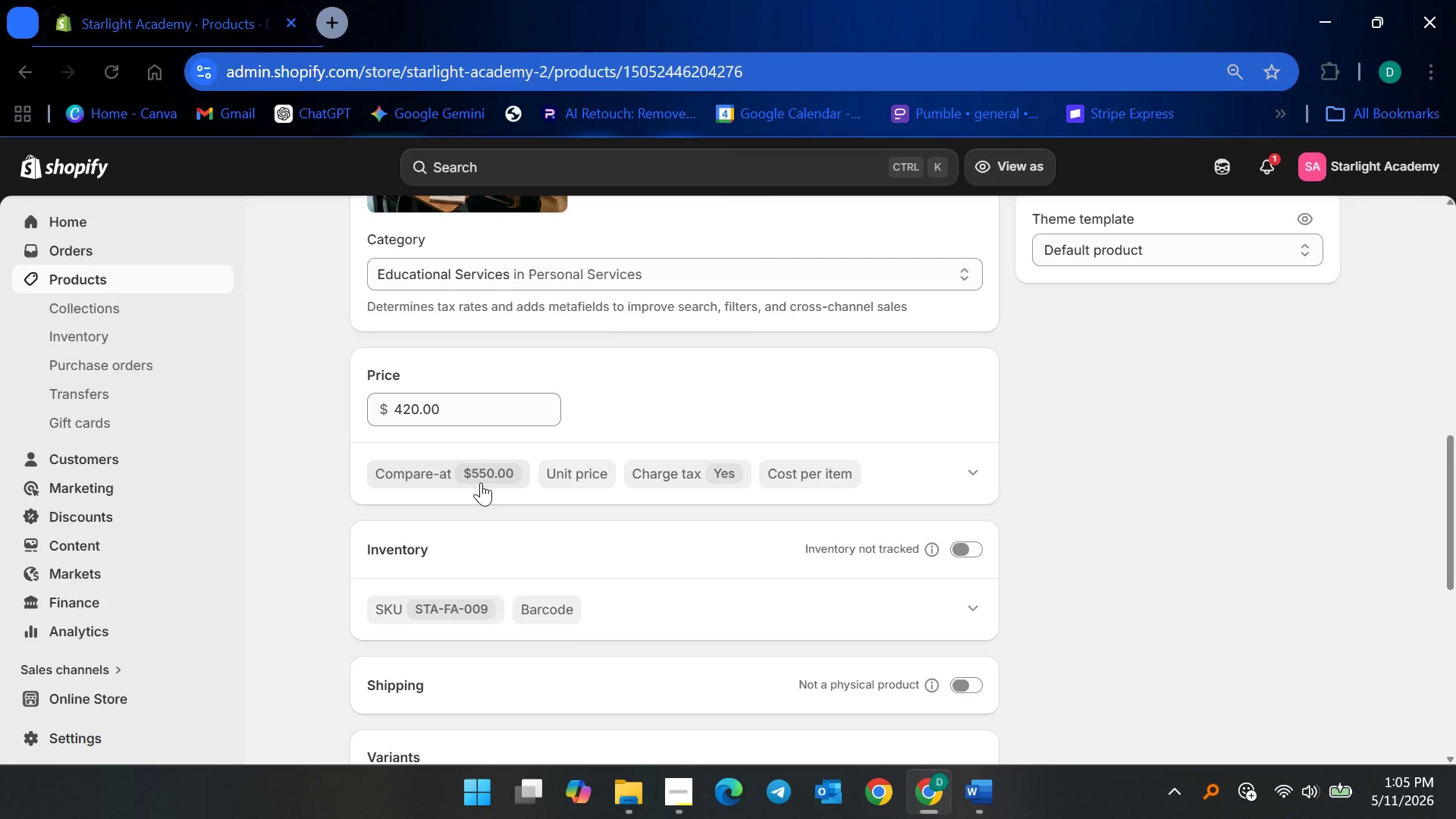 
scroll: coordinate [562, 522], scroll_direction: down, amount: 3.0
 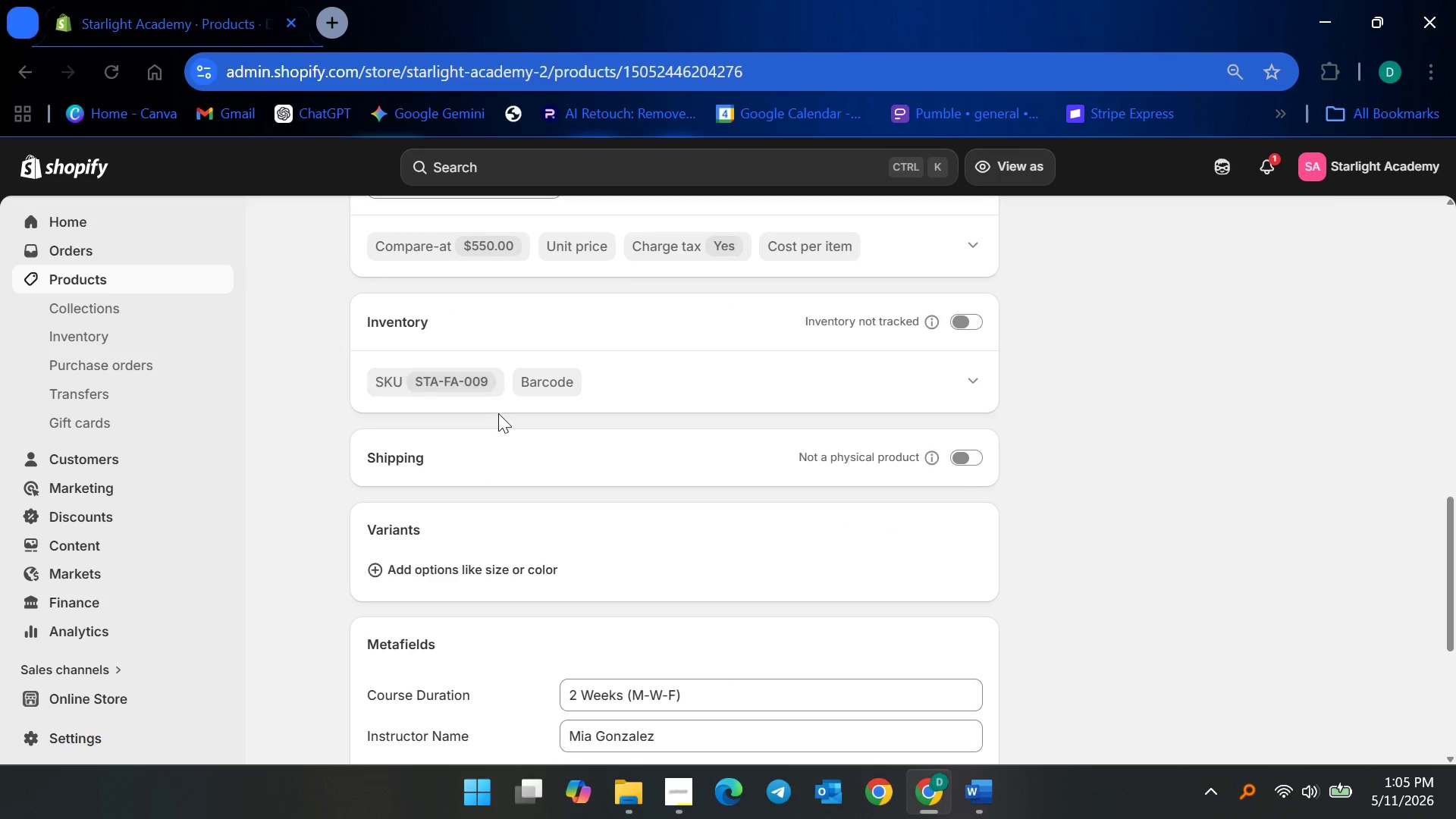 
scroll: coordinate [513, 442], scroll_direction: up, amount: 12.0
 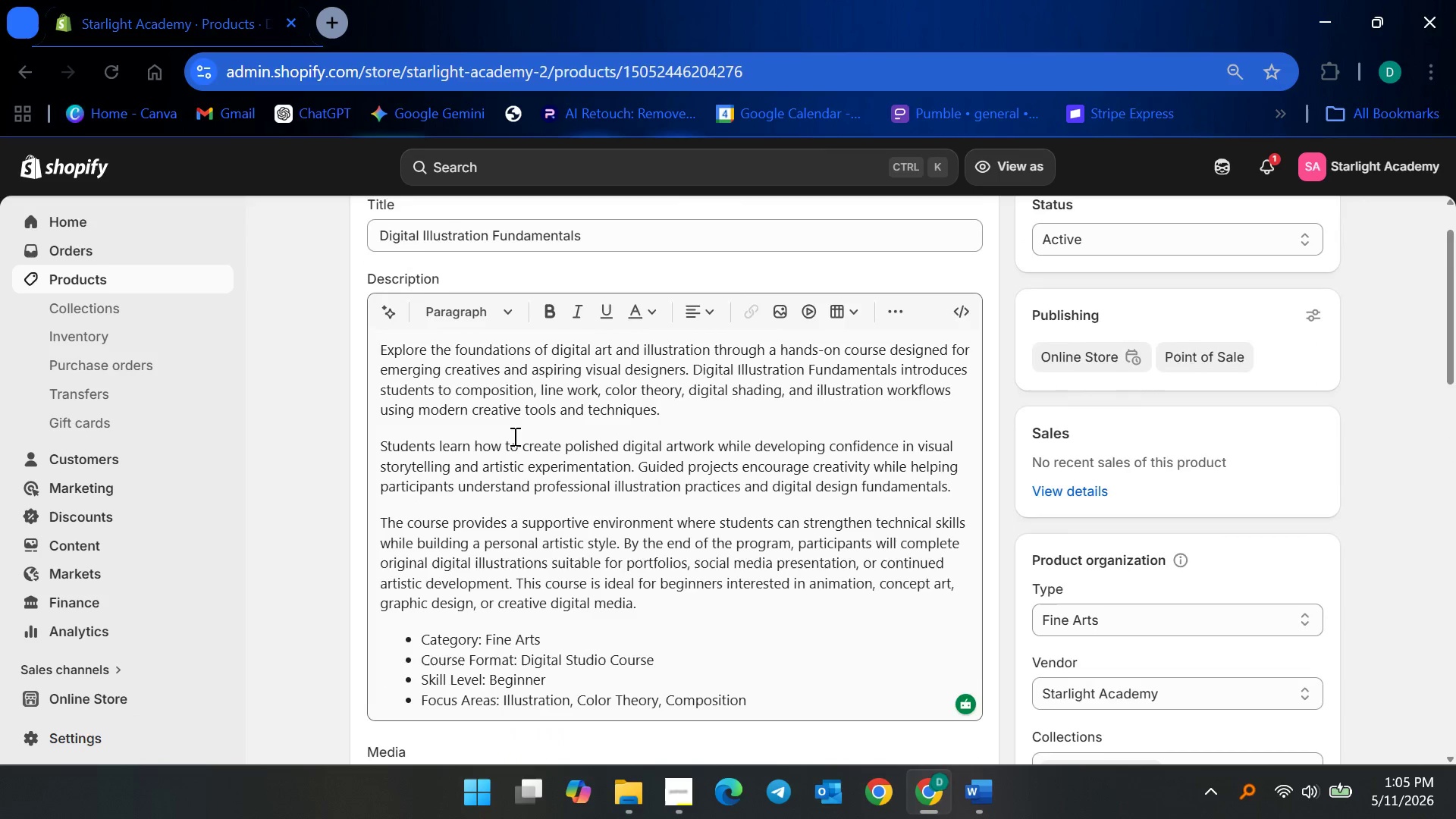 
scroll: coordinate [502, 457], scroll_direction: down, amount: 17.0
 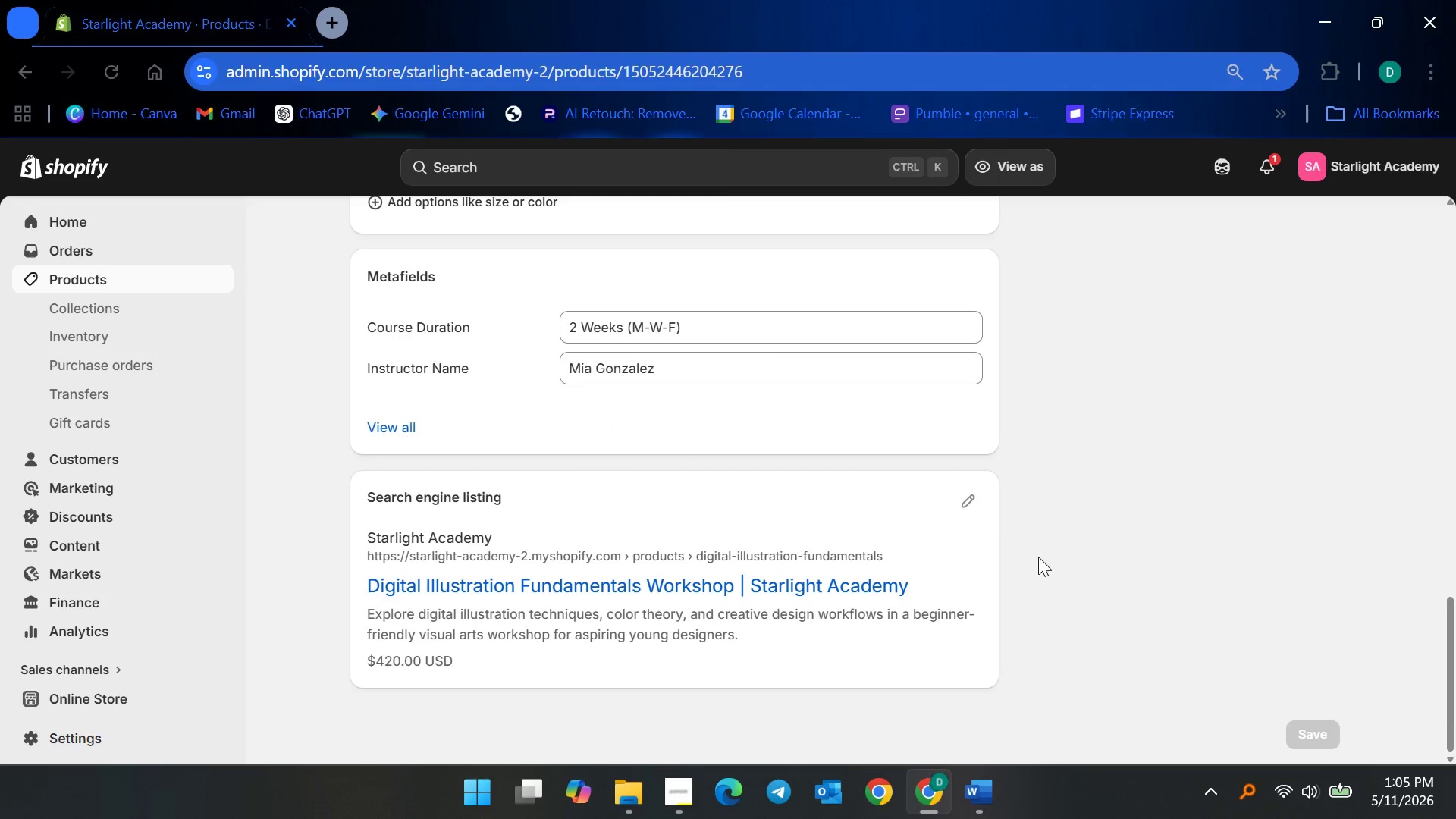 
left_click([965, 501])
 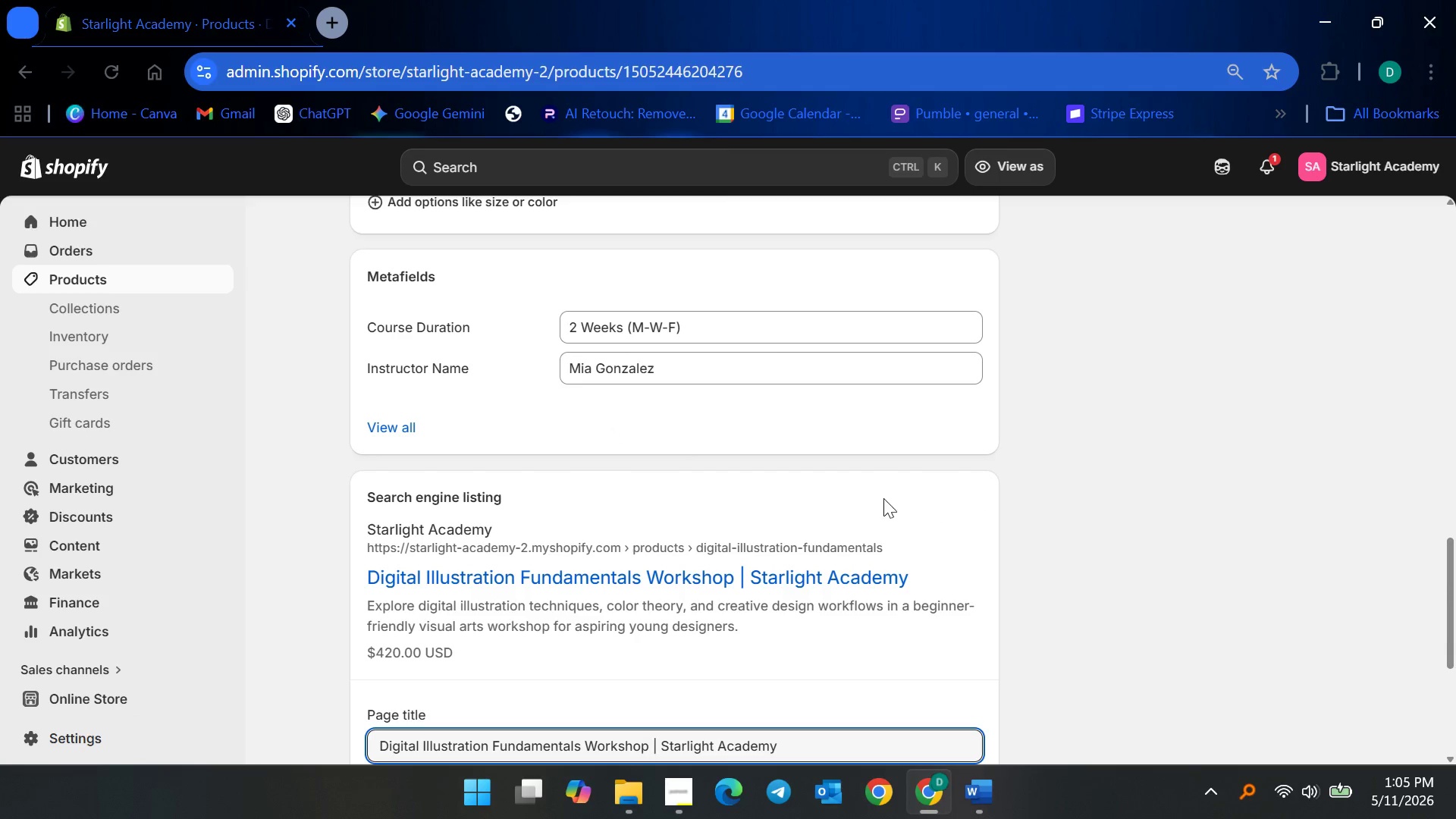 
scroll: coordinate [576, 504], scroll_direction: down, amount: 7.0
 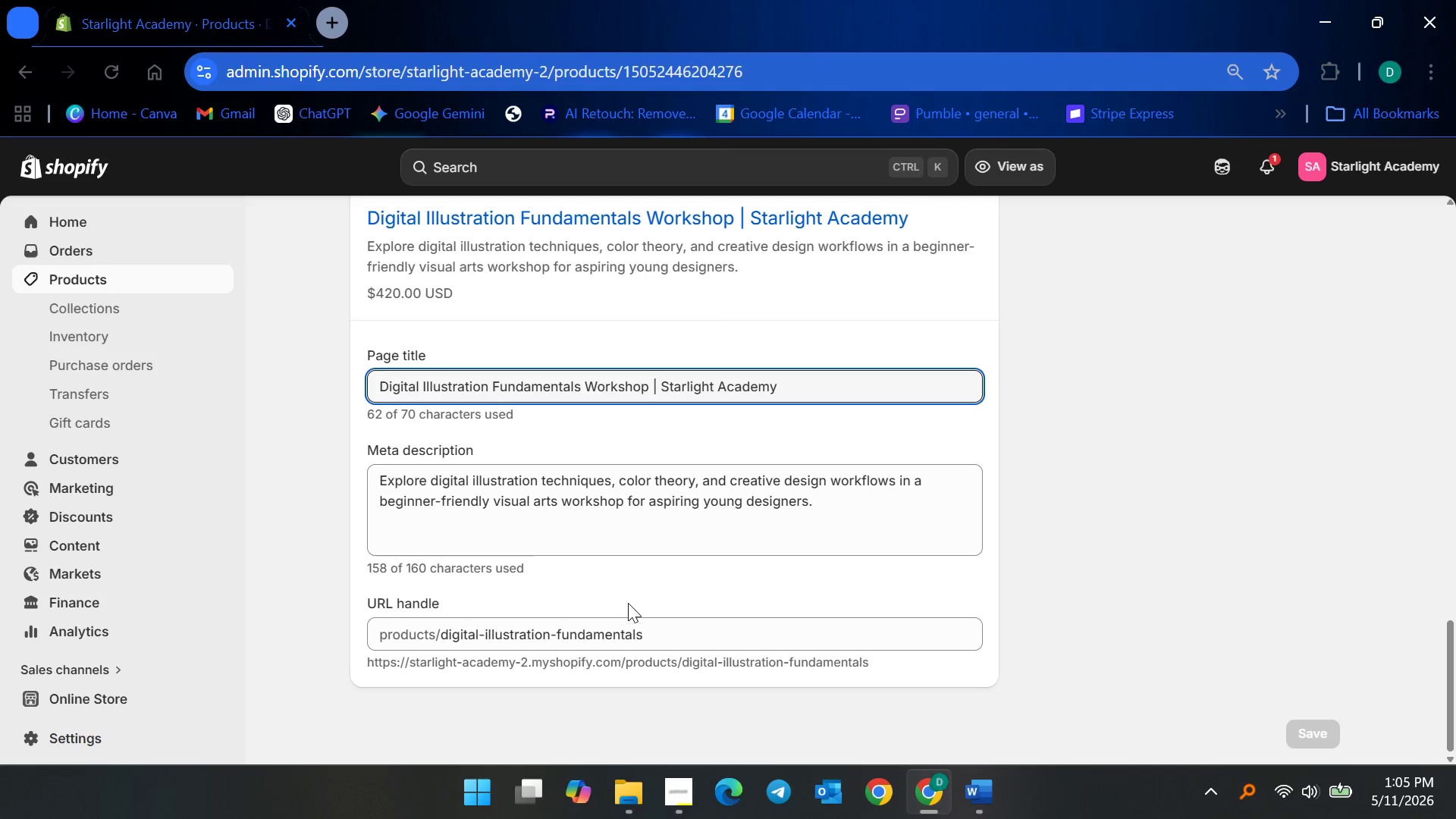 
scroll: coordinate [571, 575], scroll_direction: up, amount: 2.0
 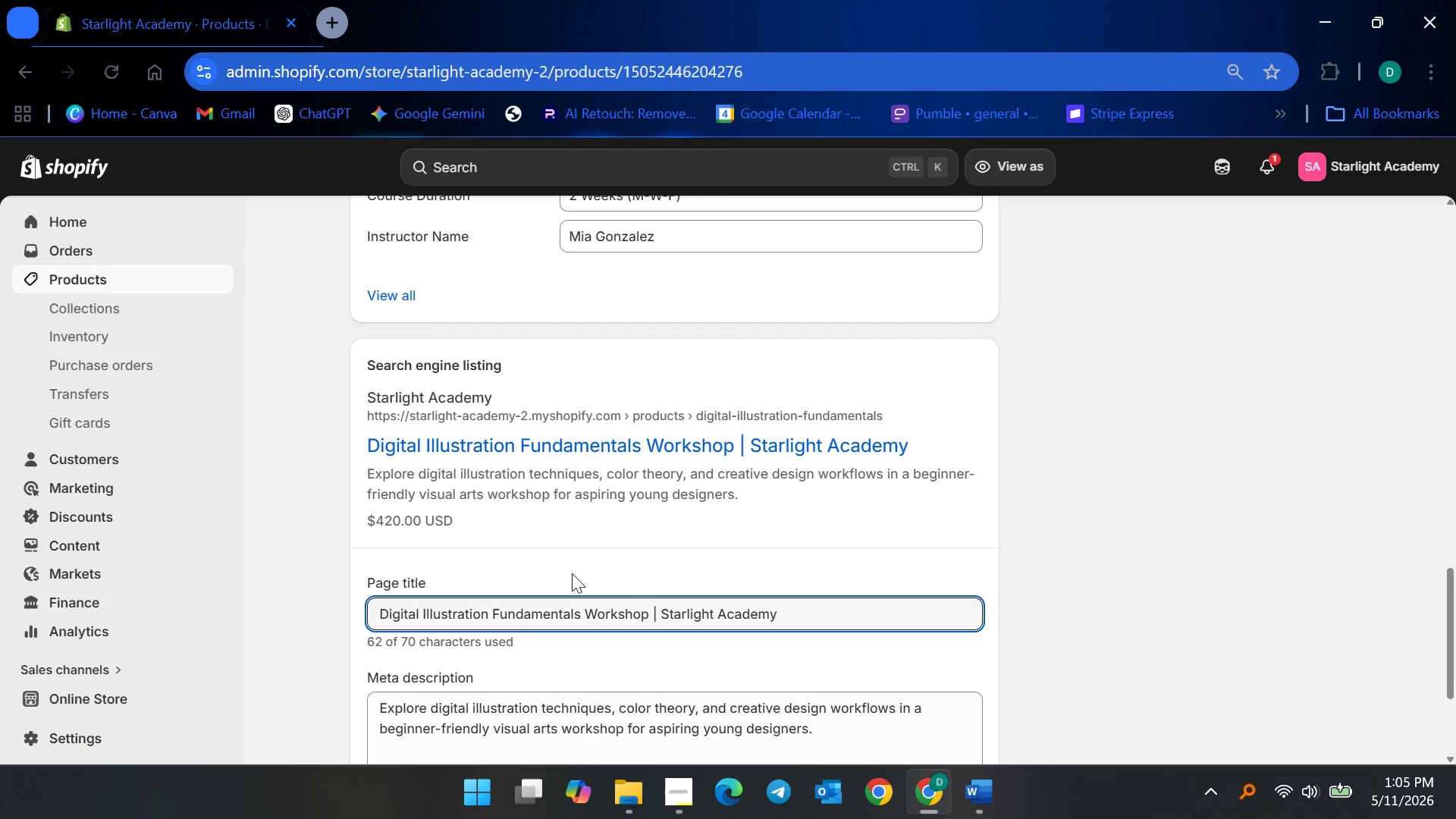 
scroll: coordinate [576, 573], scroll_direction: down, amount: 5.0
 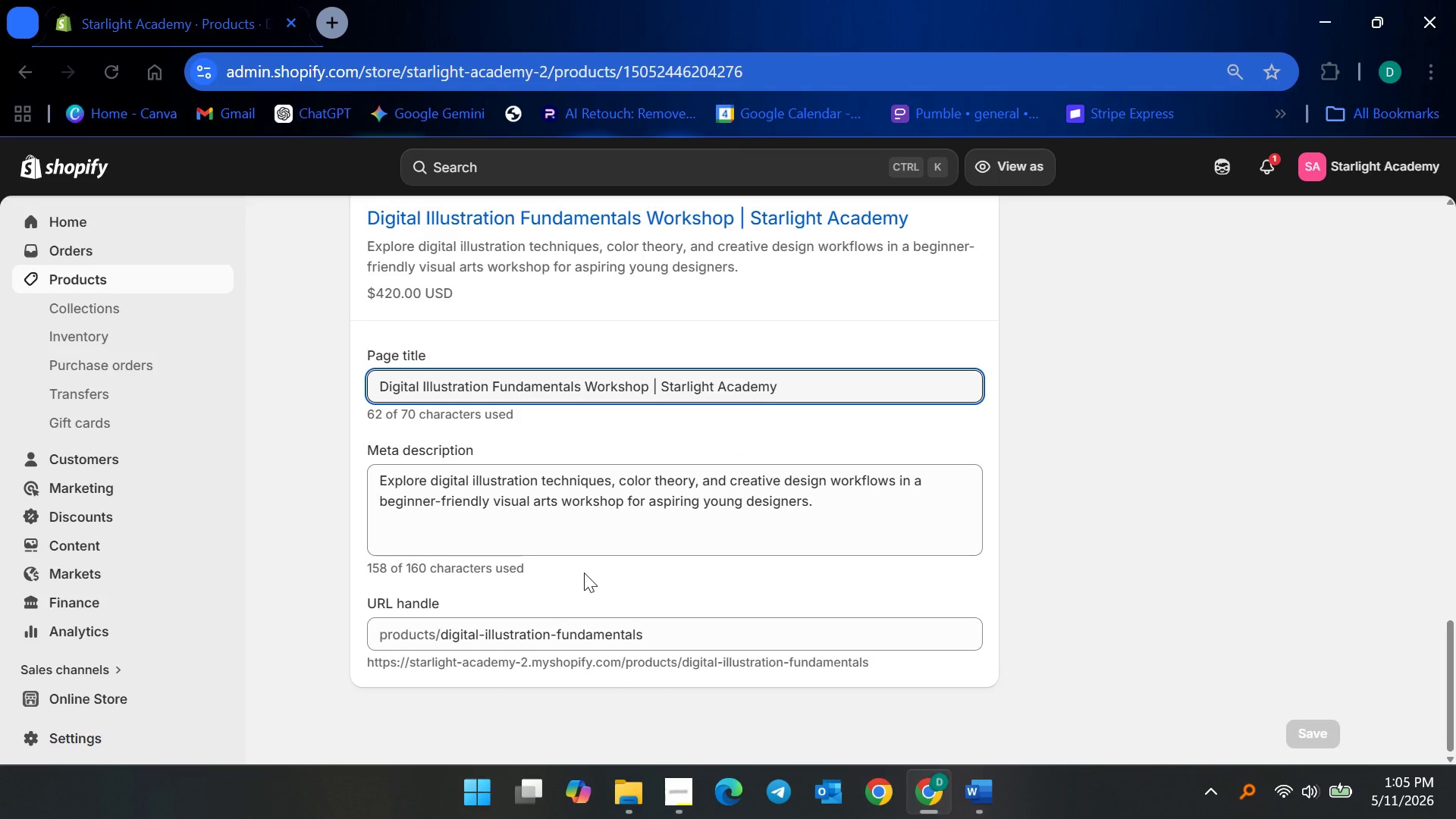 
scroll: coordinate [548, 566], scroll_direction: up, amount: 7.0
 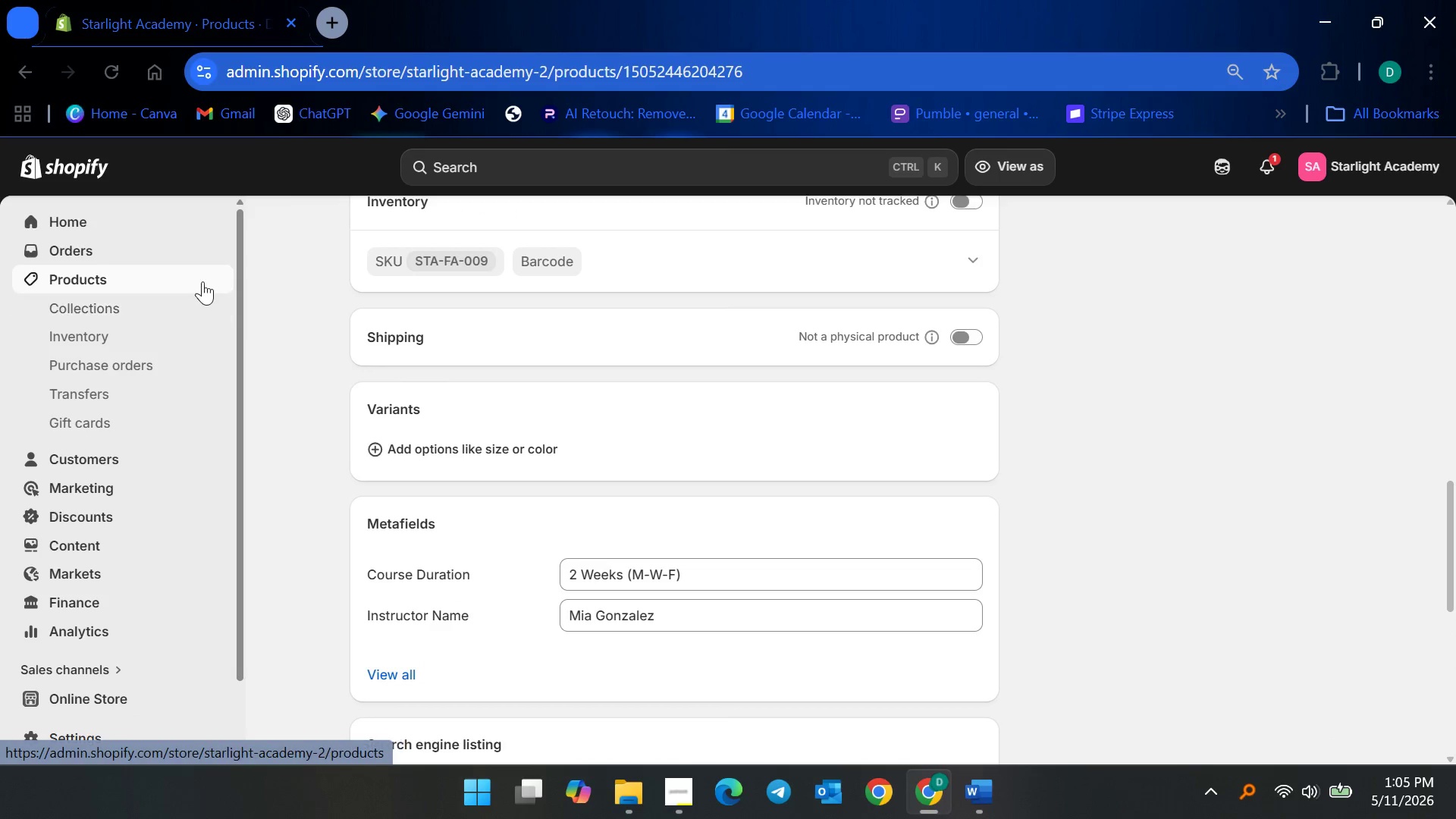 